 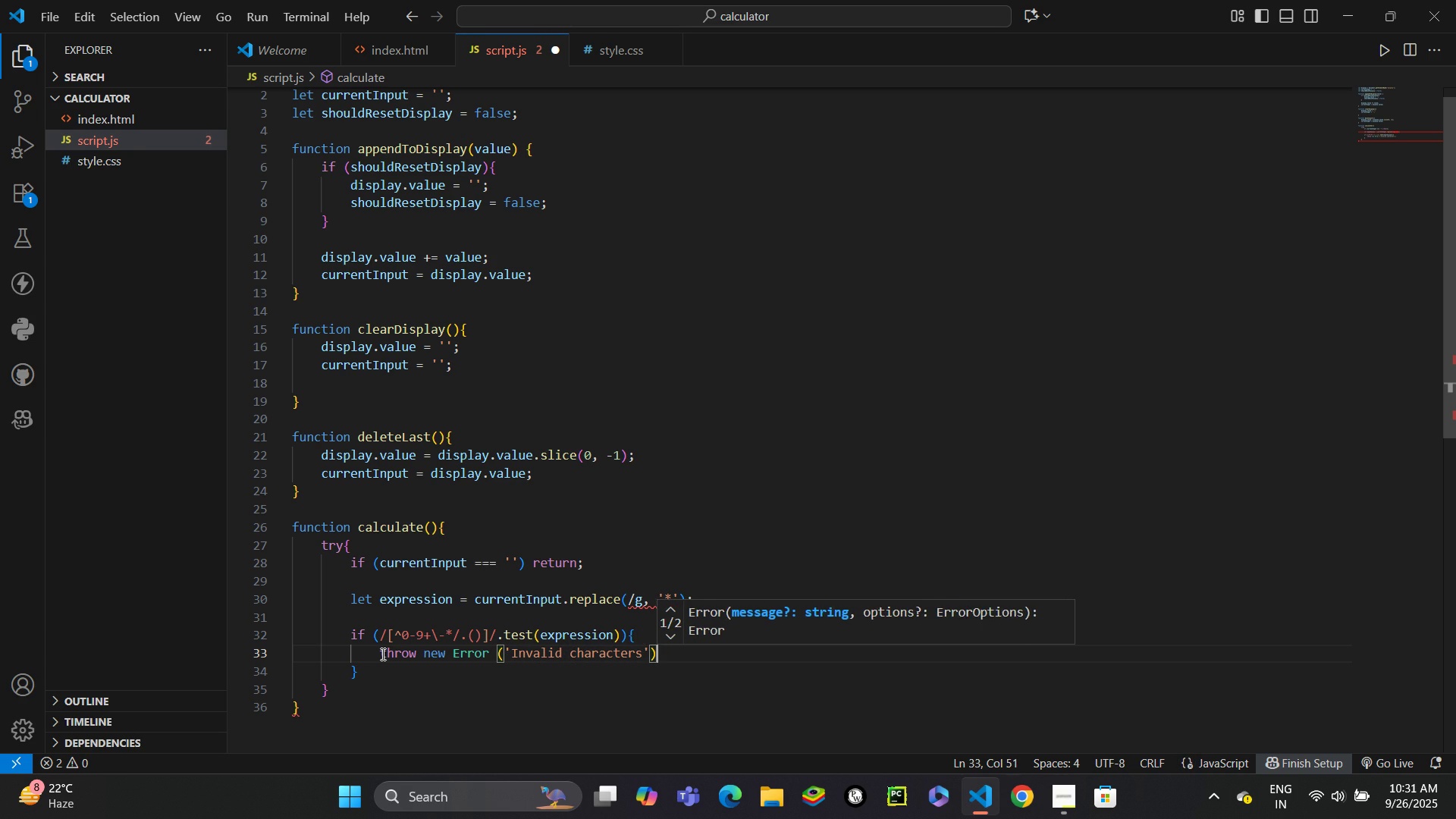 
key(ArrowRight)
 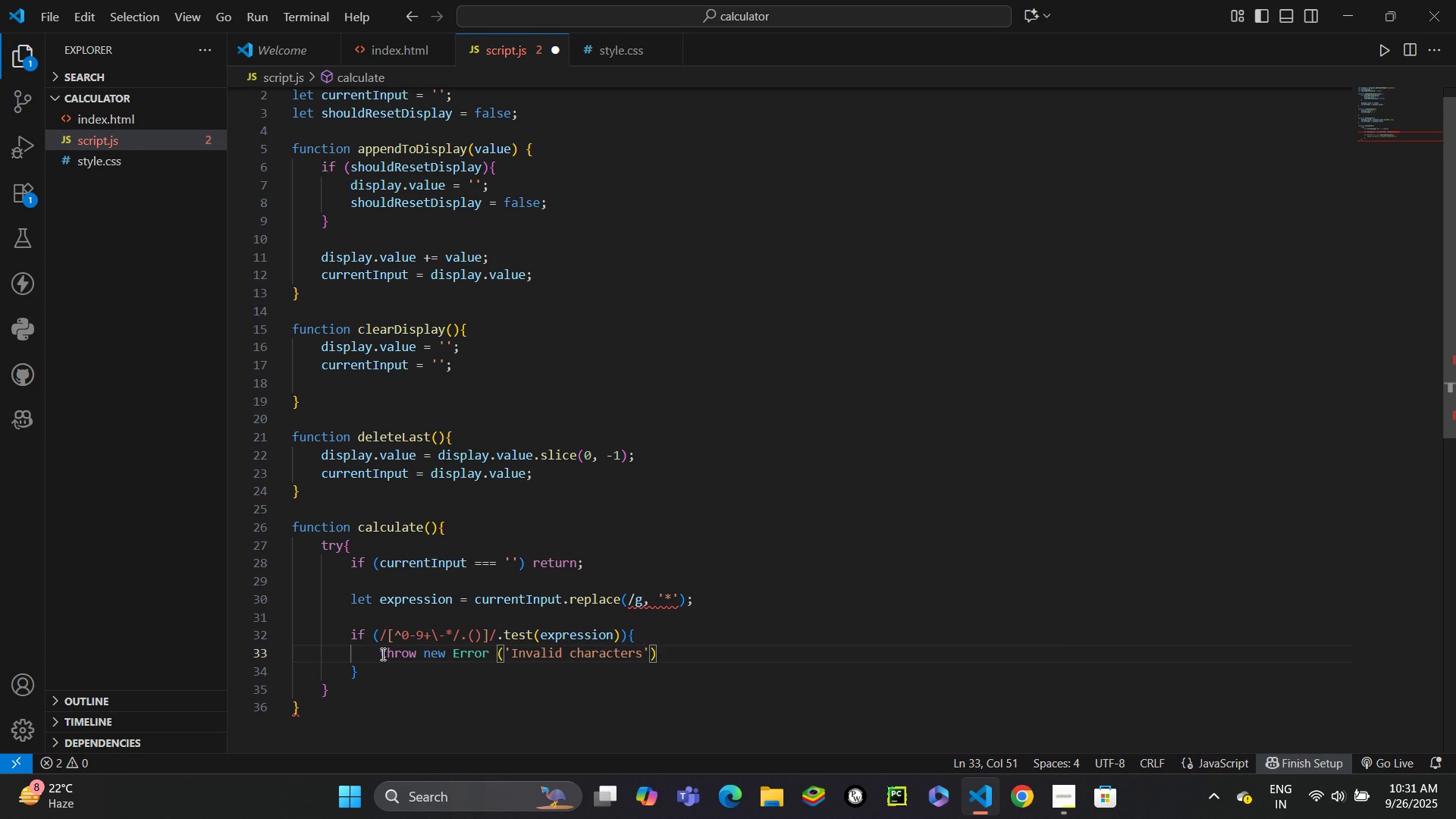 
key(Semicolon)
 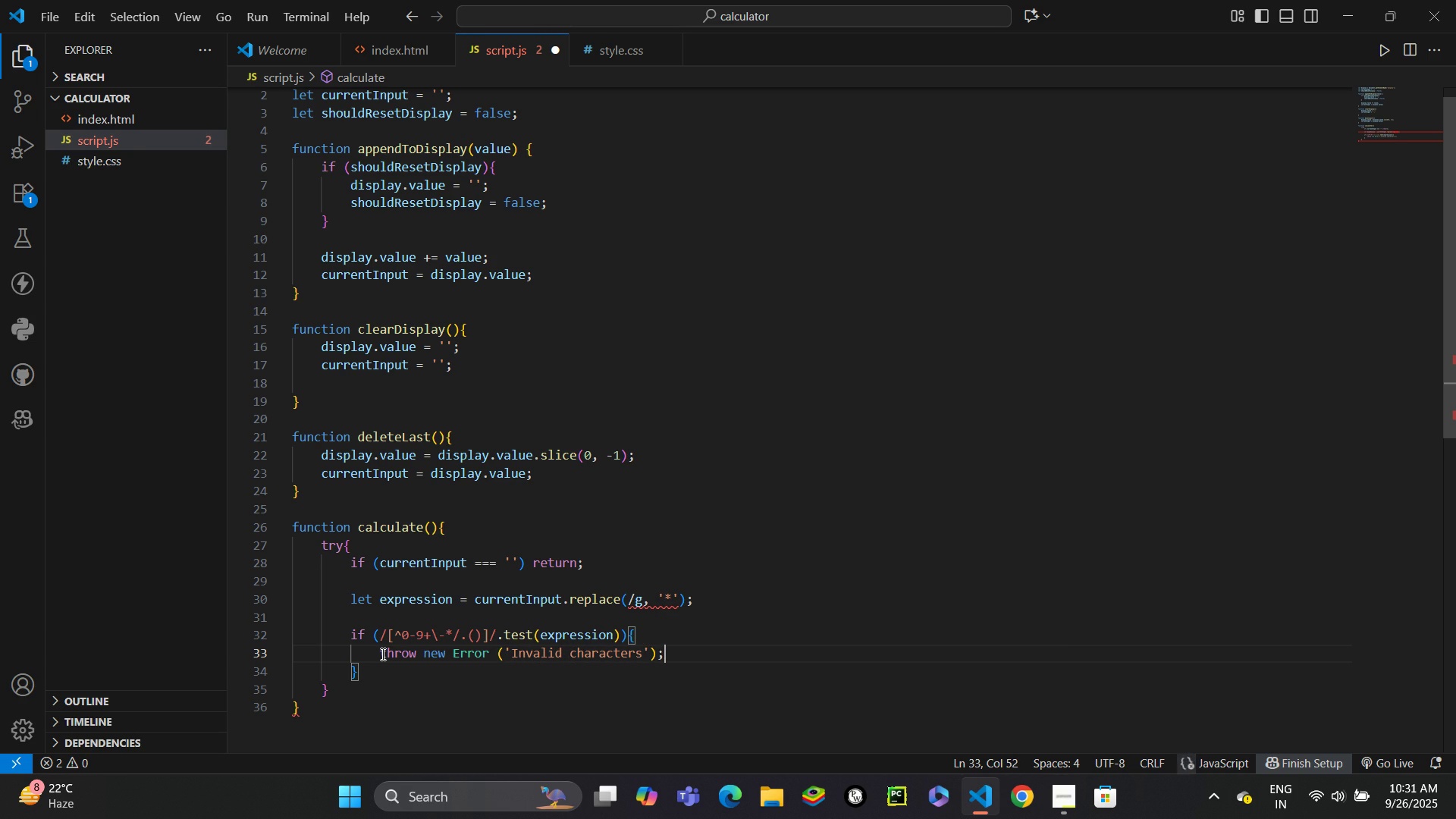 
key(ArrowDown)
 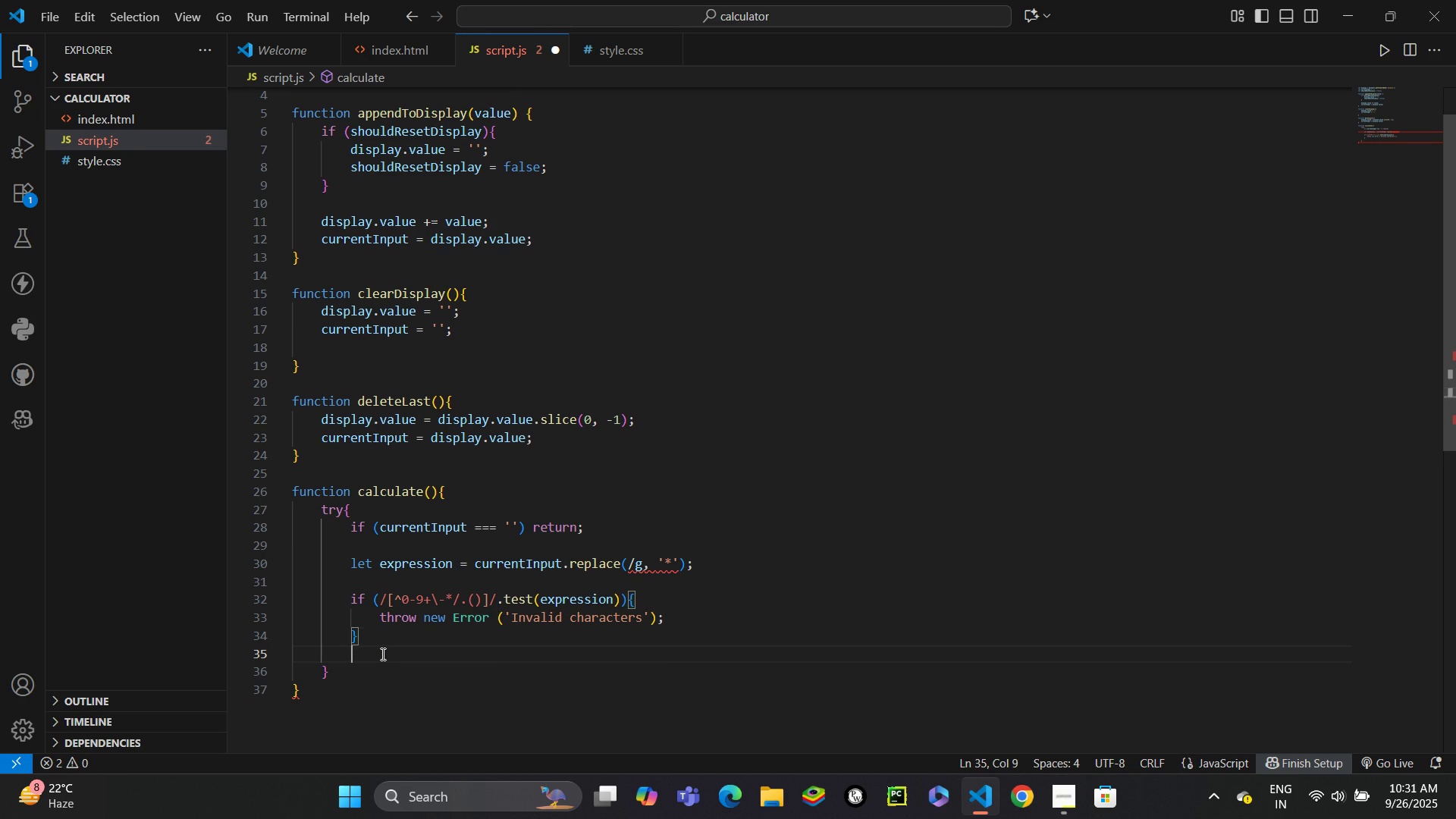 
key(Enter)
 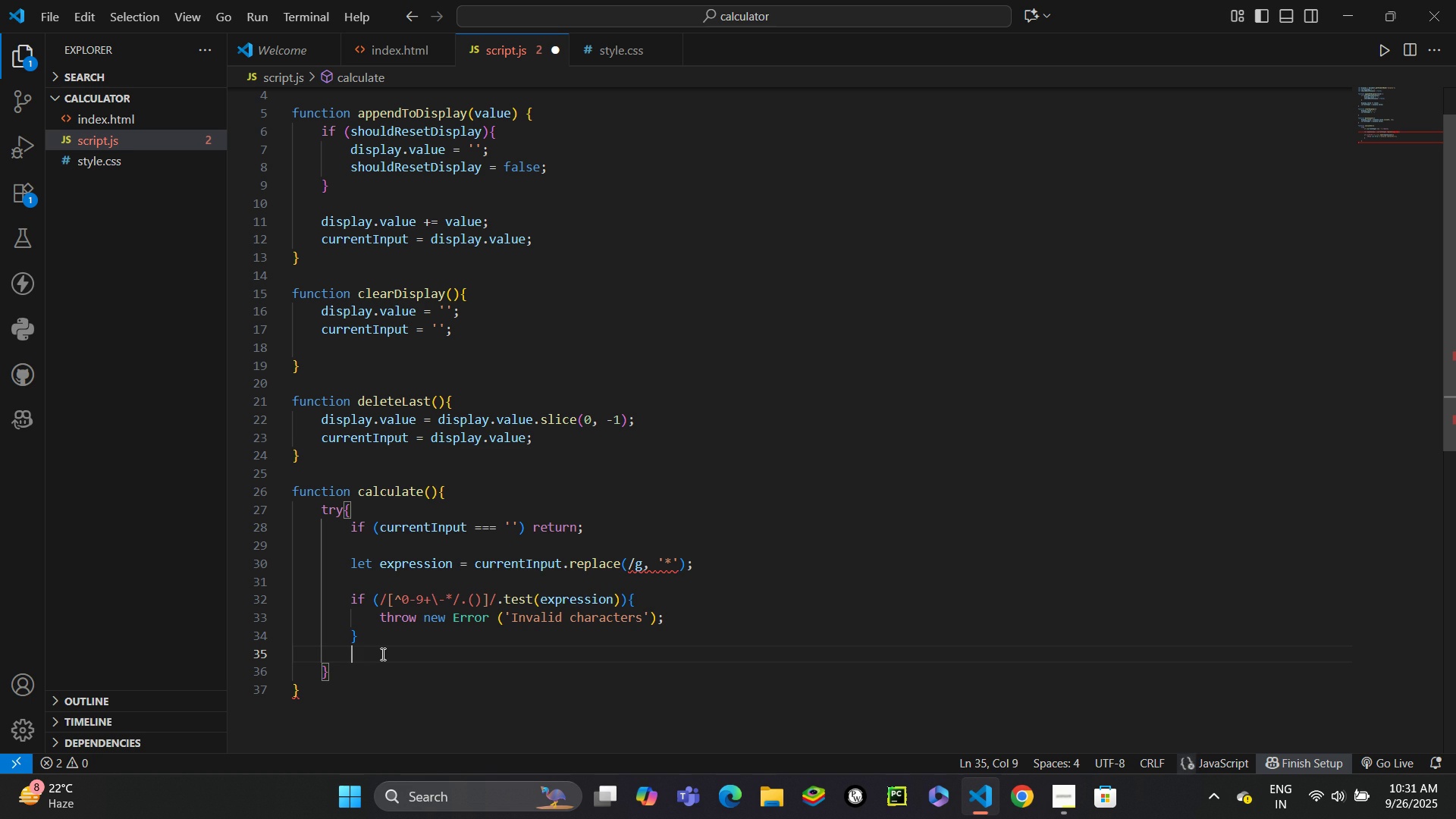 
type(let result = eval(expre)